 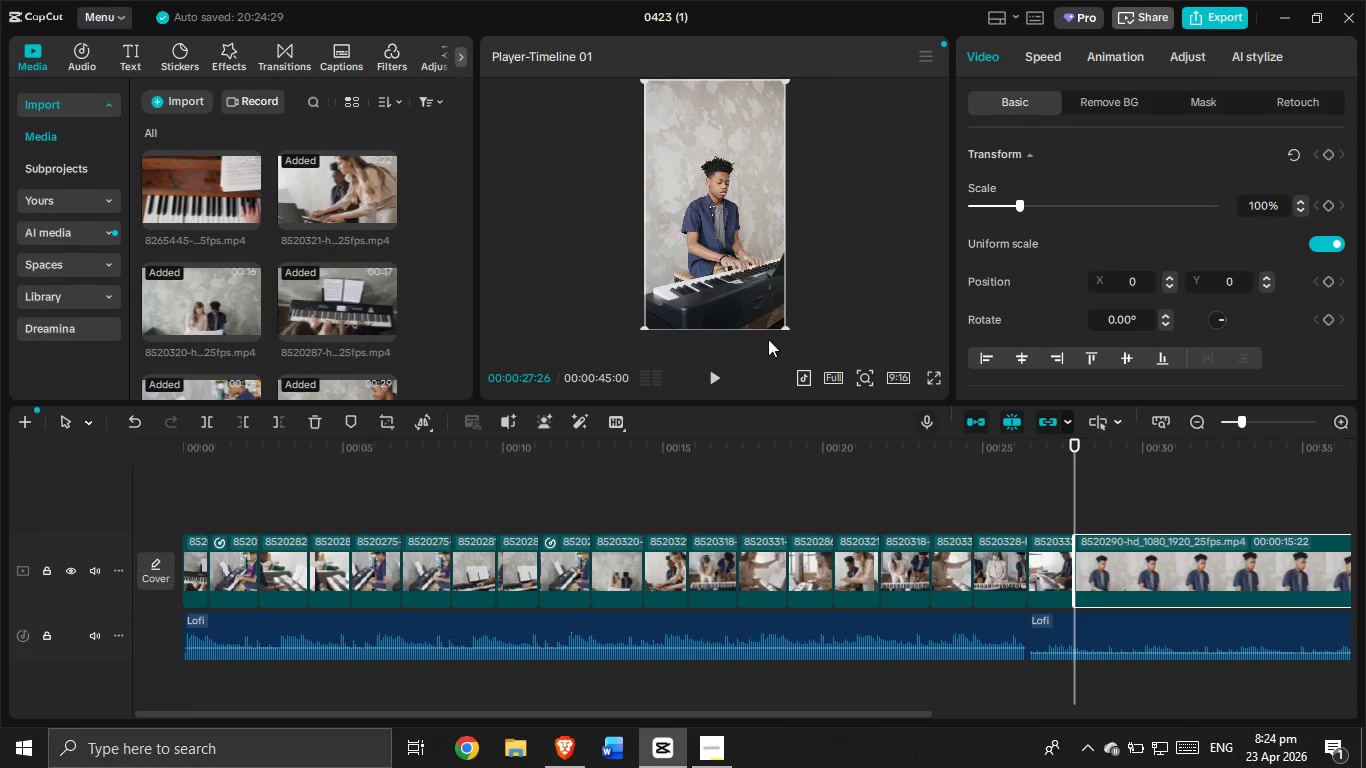 
left_click([710, 374])
 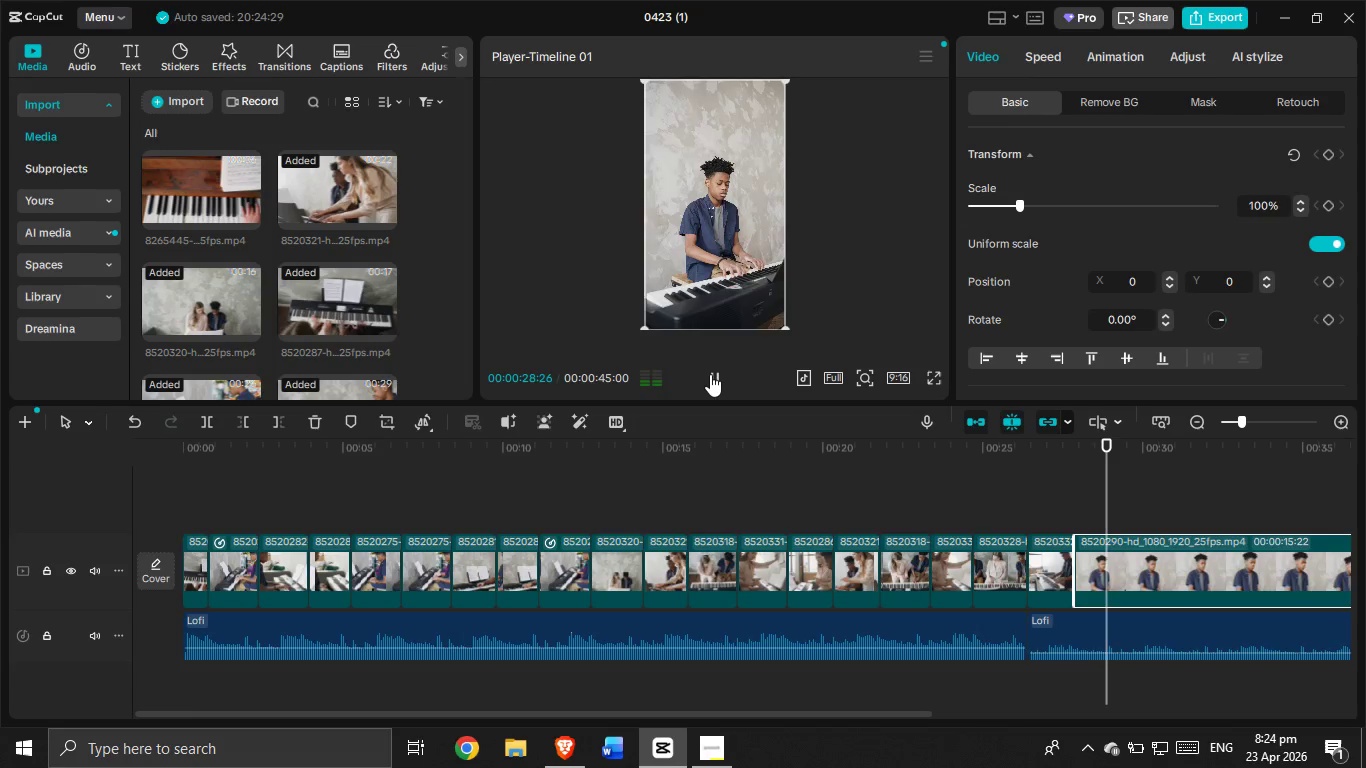 
left_click([710, 374])
 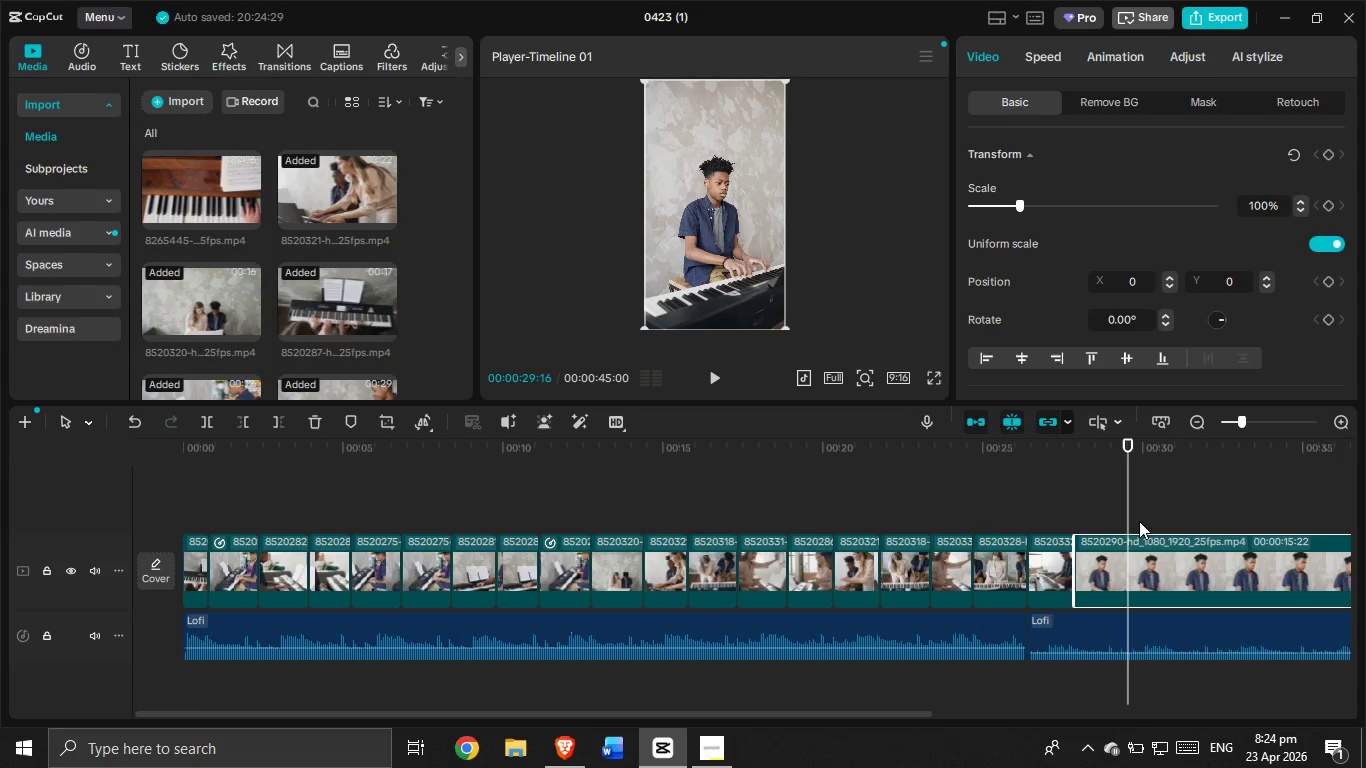 
left_click_drag(start_coordinate=[1134, 511], to_coordinate=[1130, 519])
 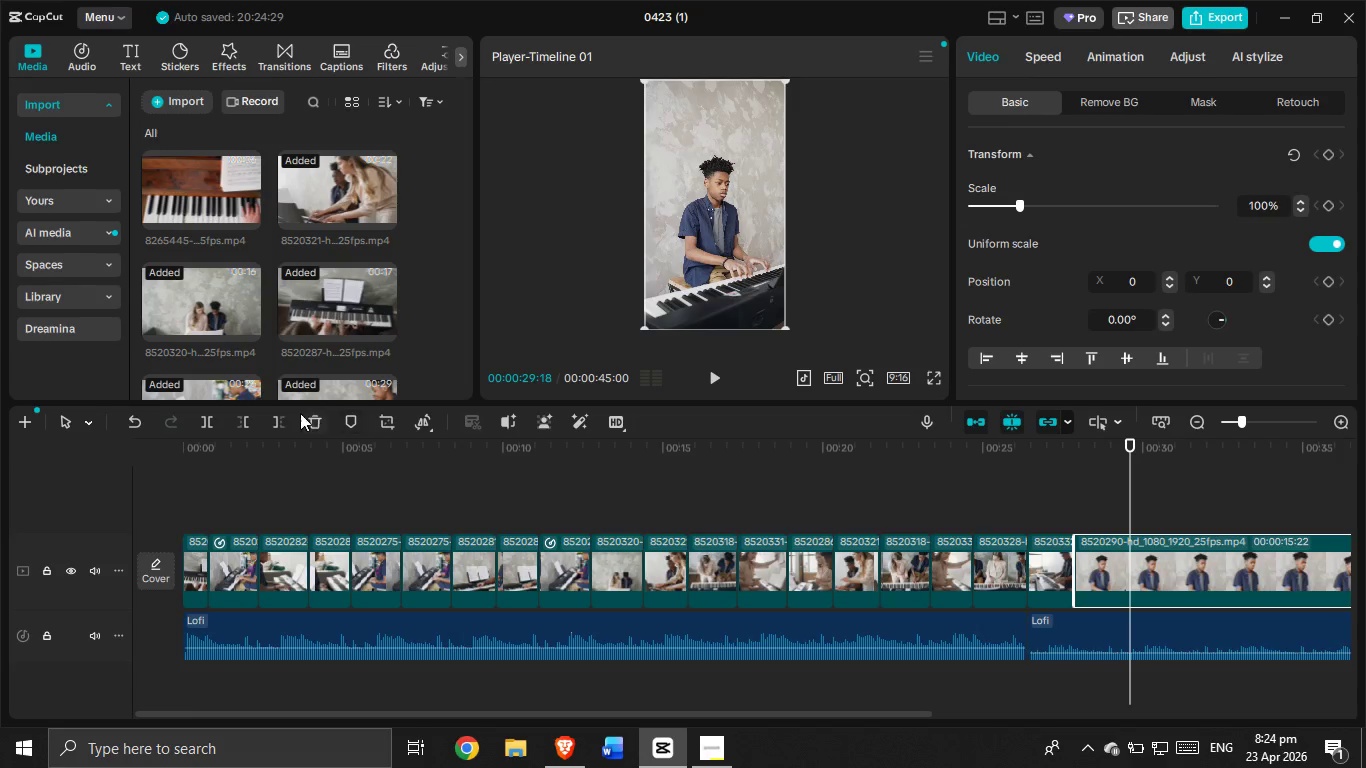 
left_click([262, 411])
 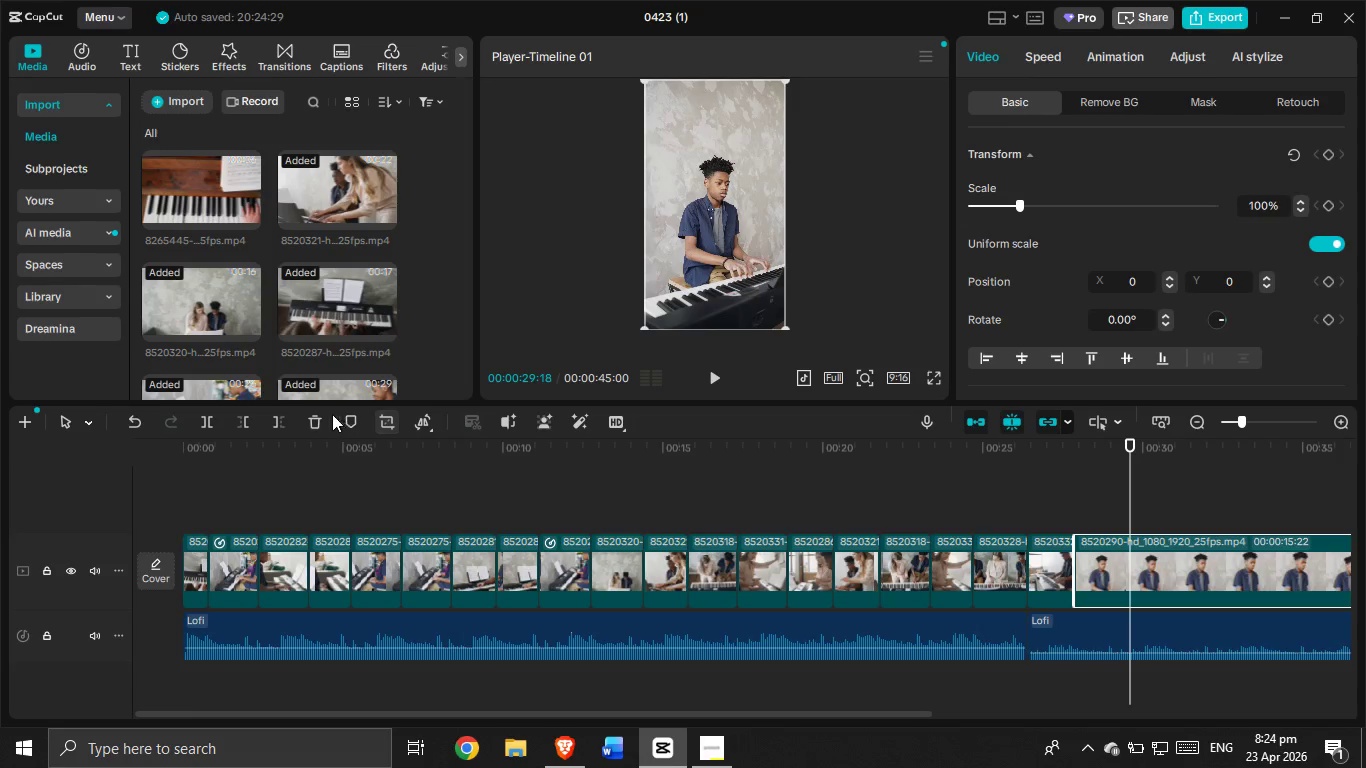 
left_click([280, 420])
 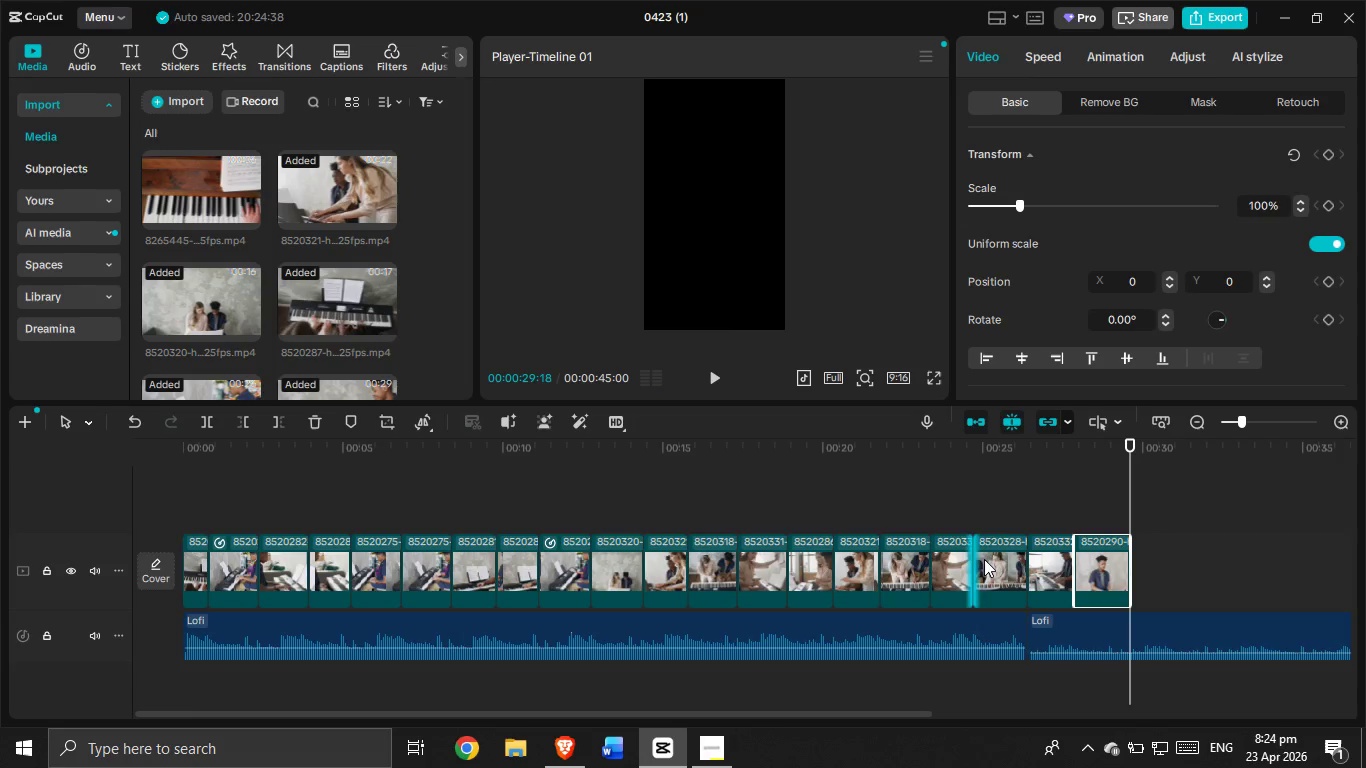 
left_click([998, 511])
 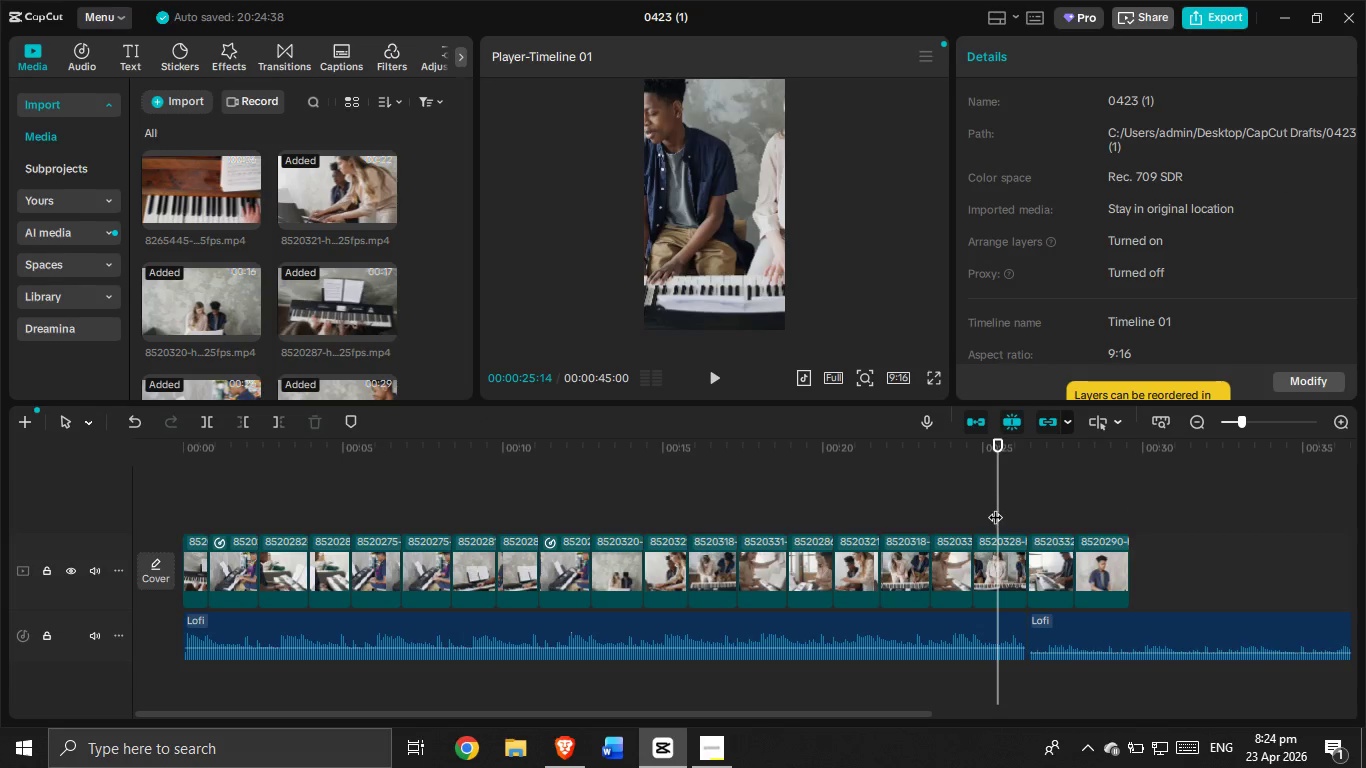 
left_click_drag(start_coordinate=[995, 507], to_coordinate=[970, 514])
 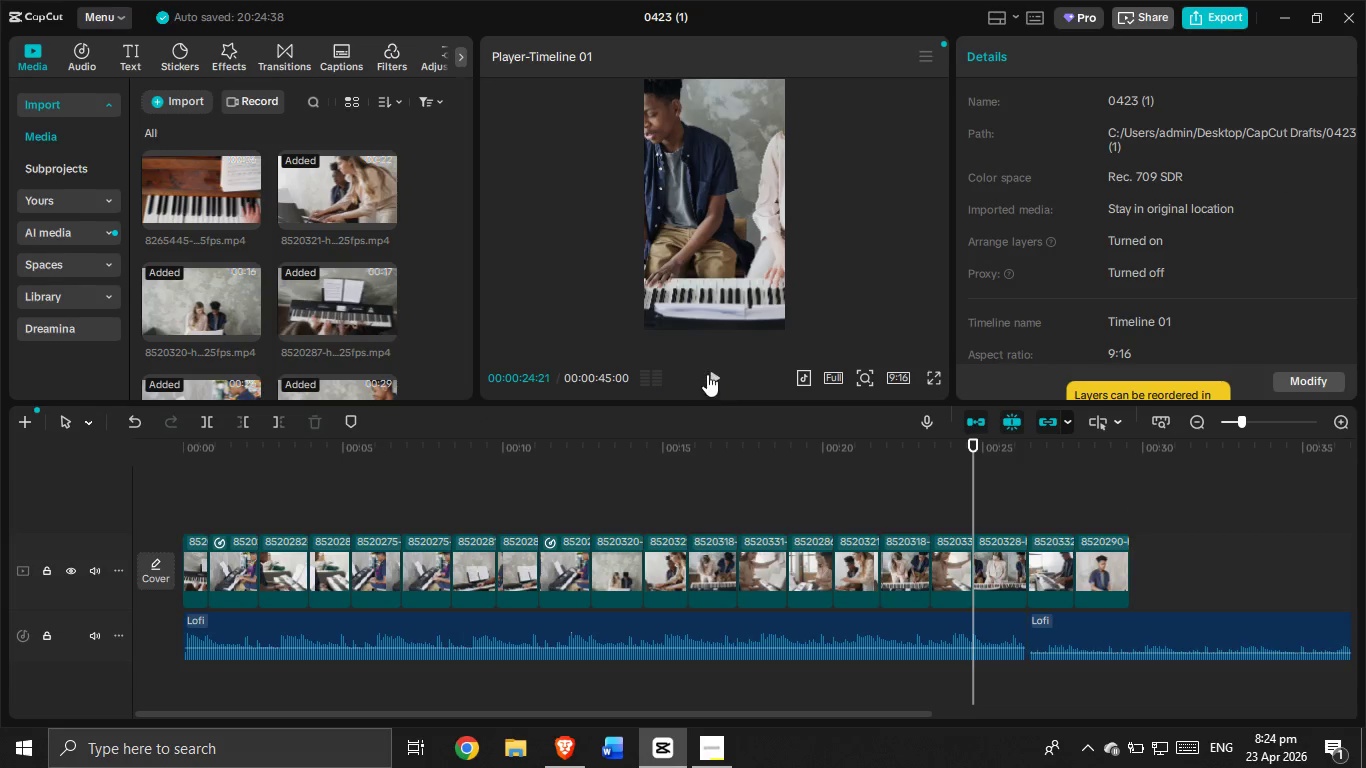 
left_click([705, 369])
 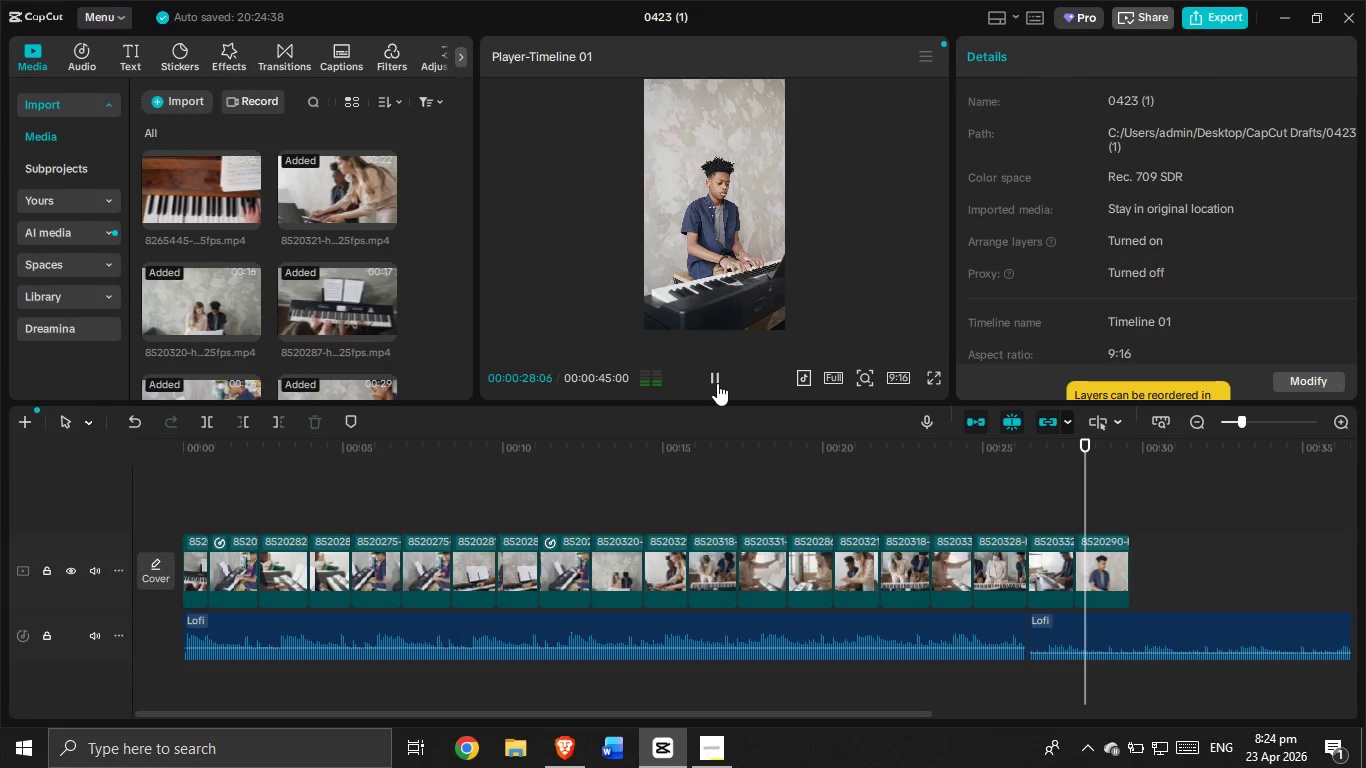 
wait(5.11)
 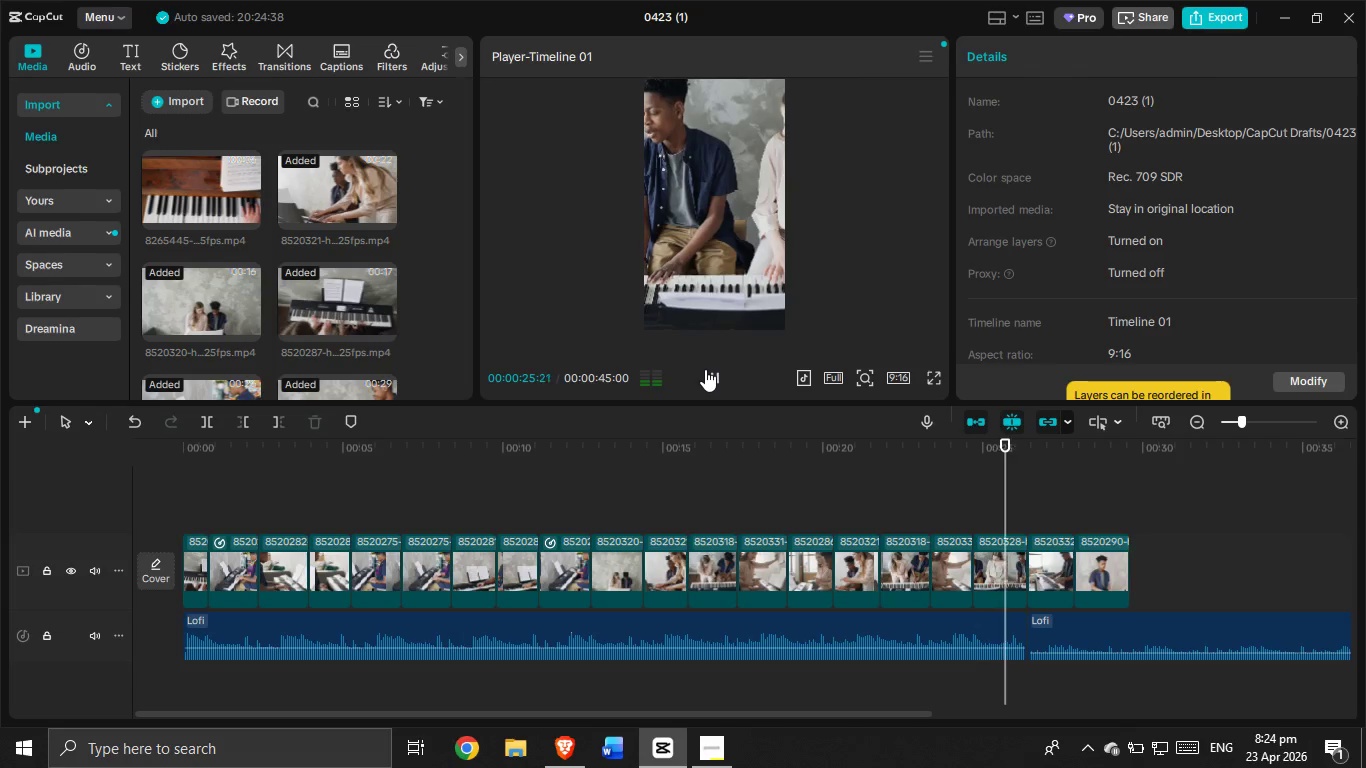 
left_click([717, 383])
 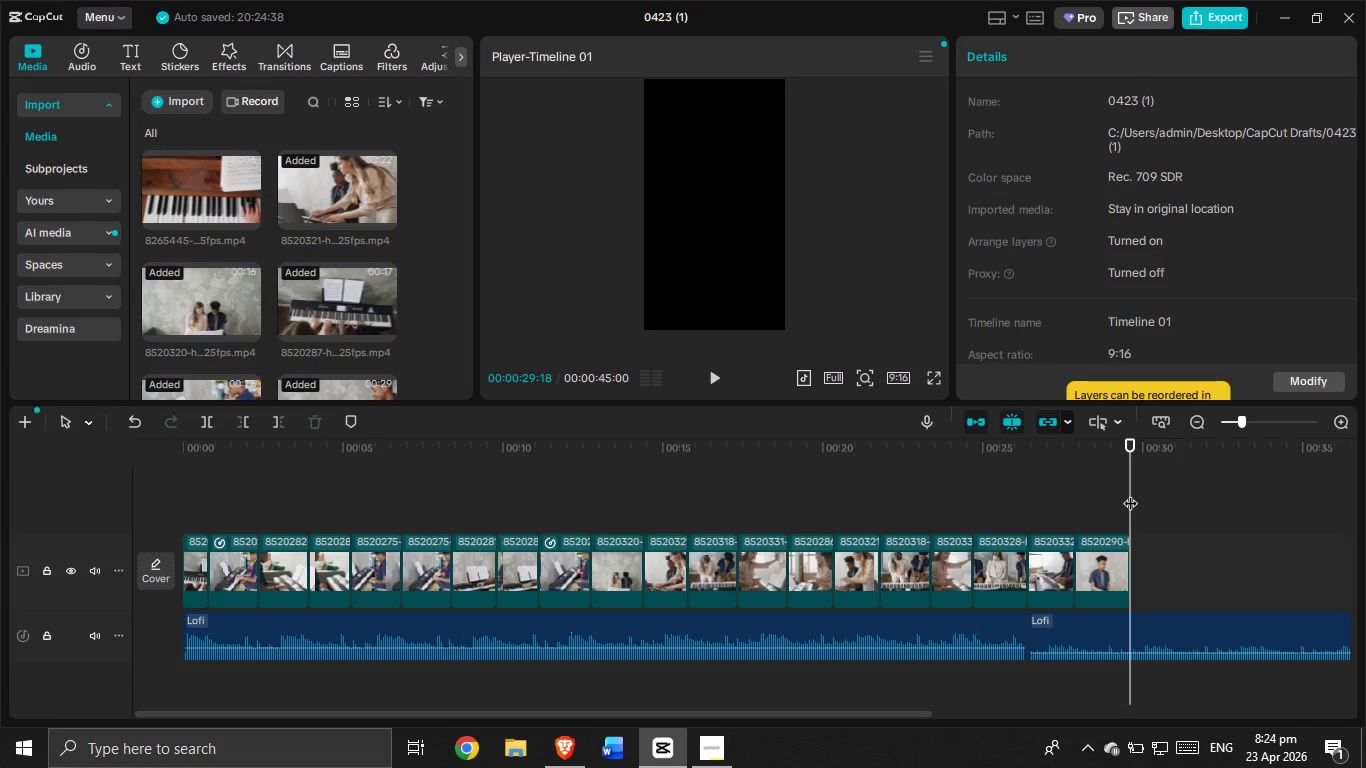 
wait(12.55)
 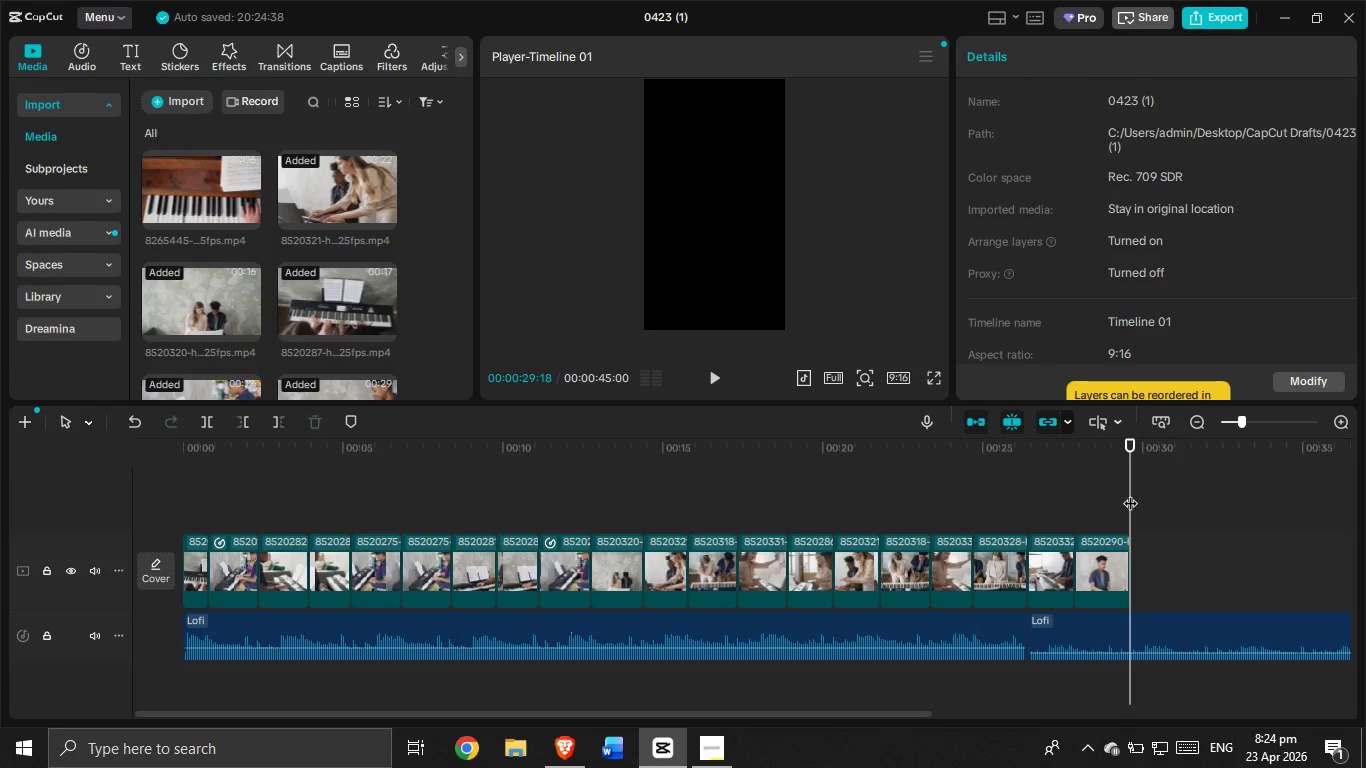 
left_click([1024, 472])
 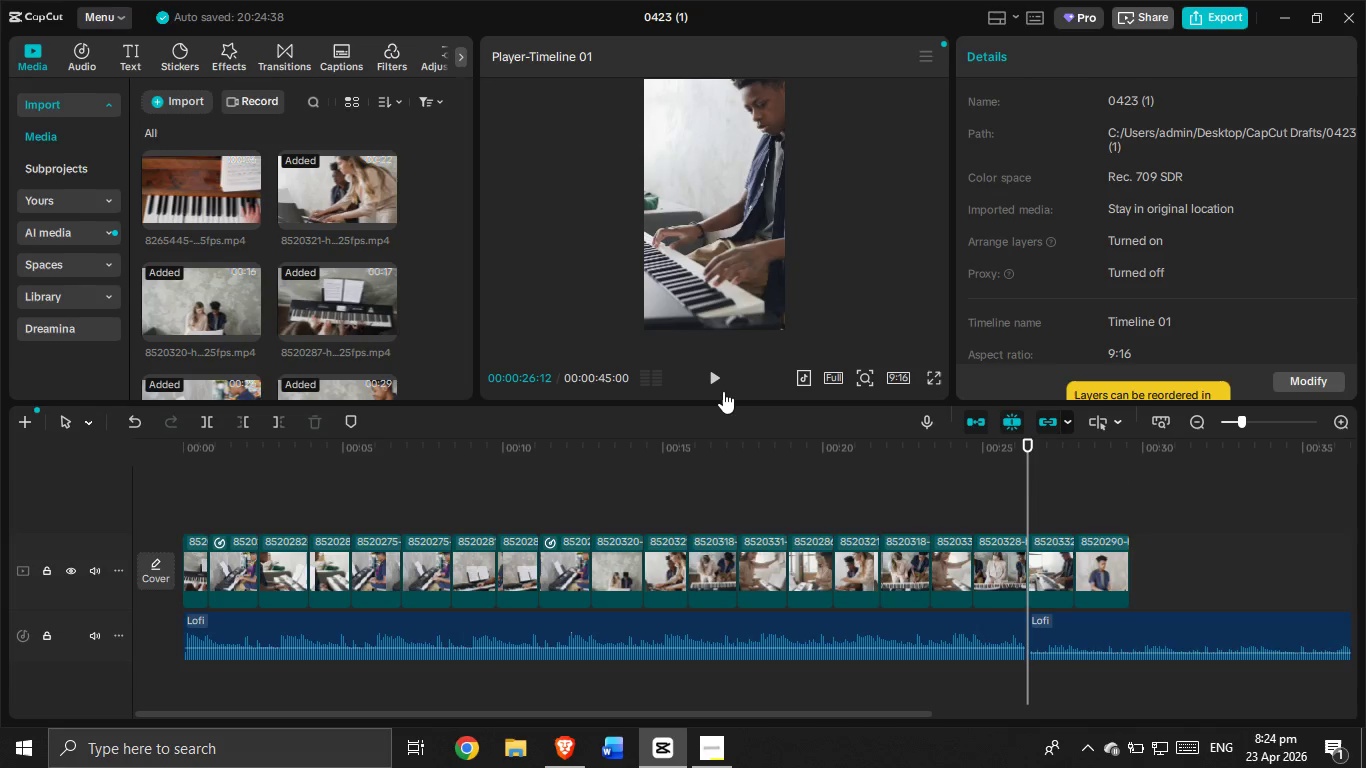 
left_click([716, 379])
 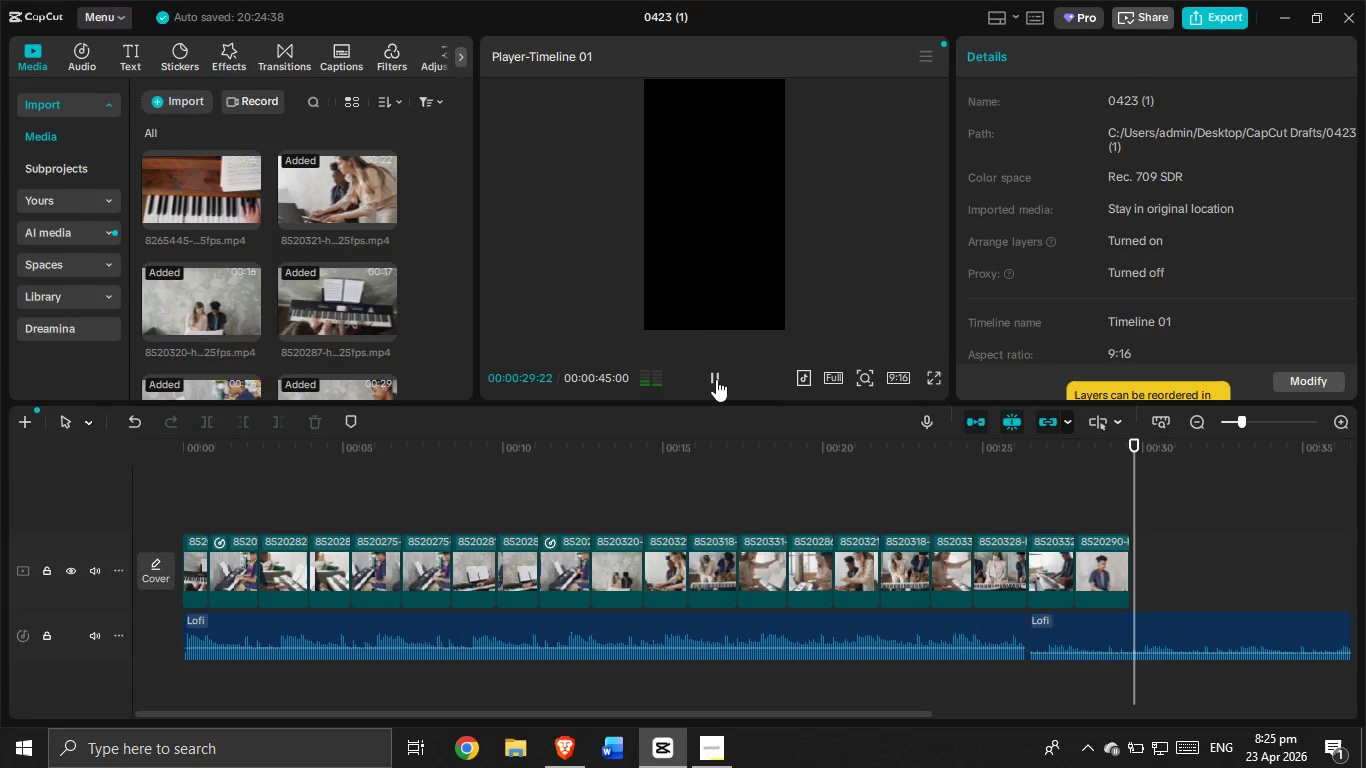 
left_click_drag(start_coordinate=[1148, 519], to_coordinate=[1128, 519])
 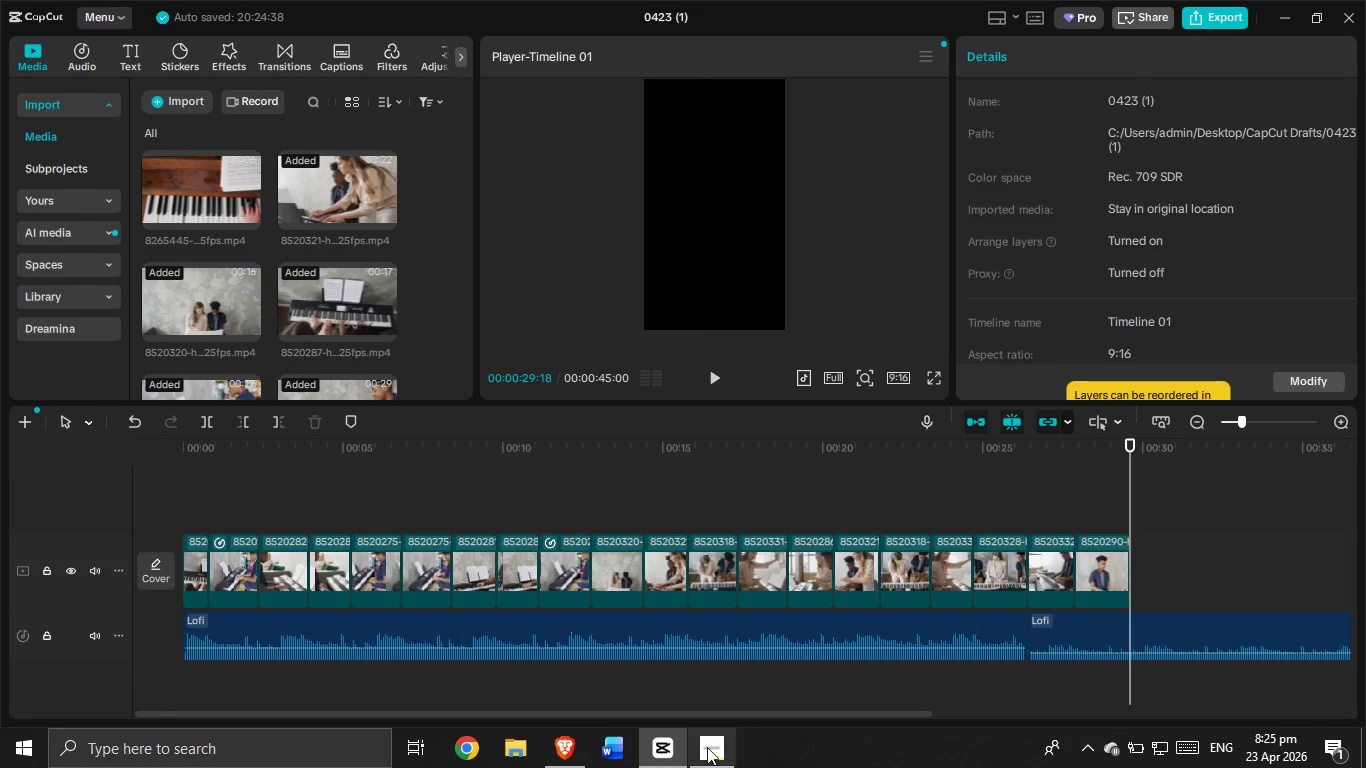 
left_click([704, 754])